 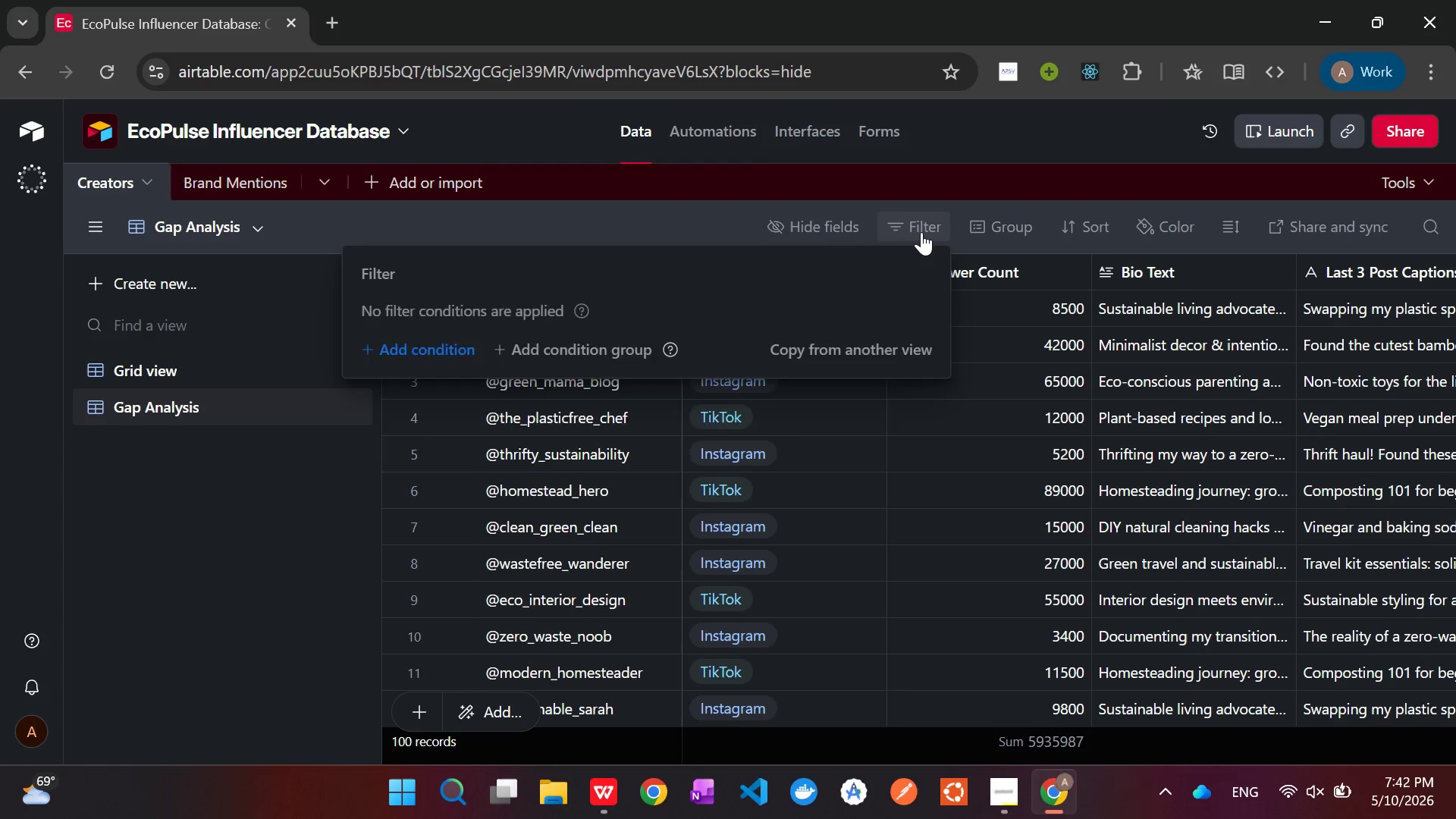 
left_click([393, 410])
 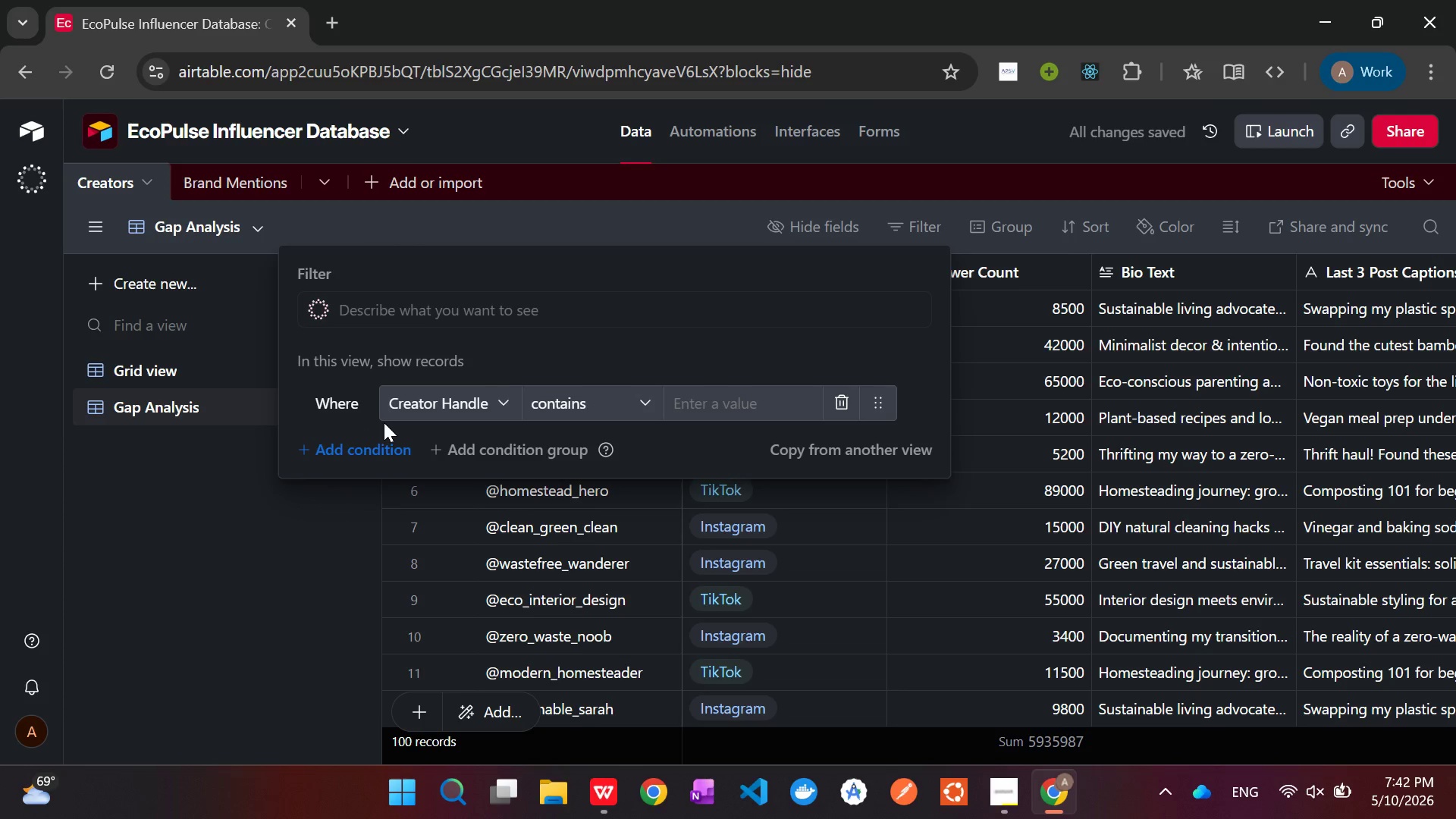 
wait(9.75)
 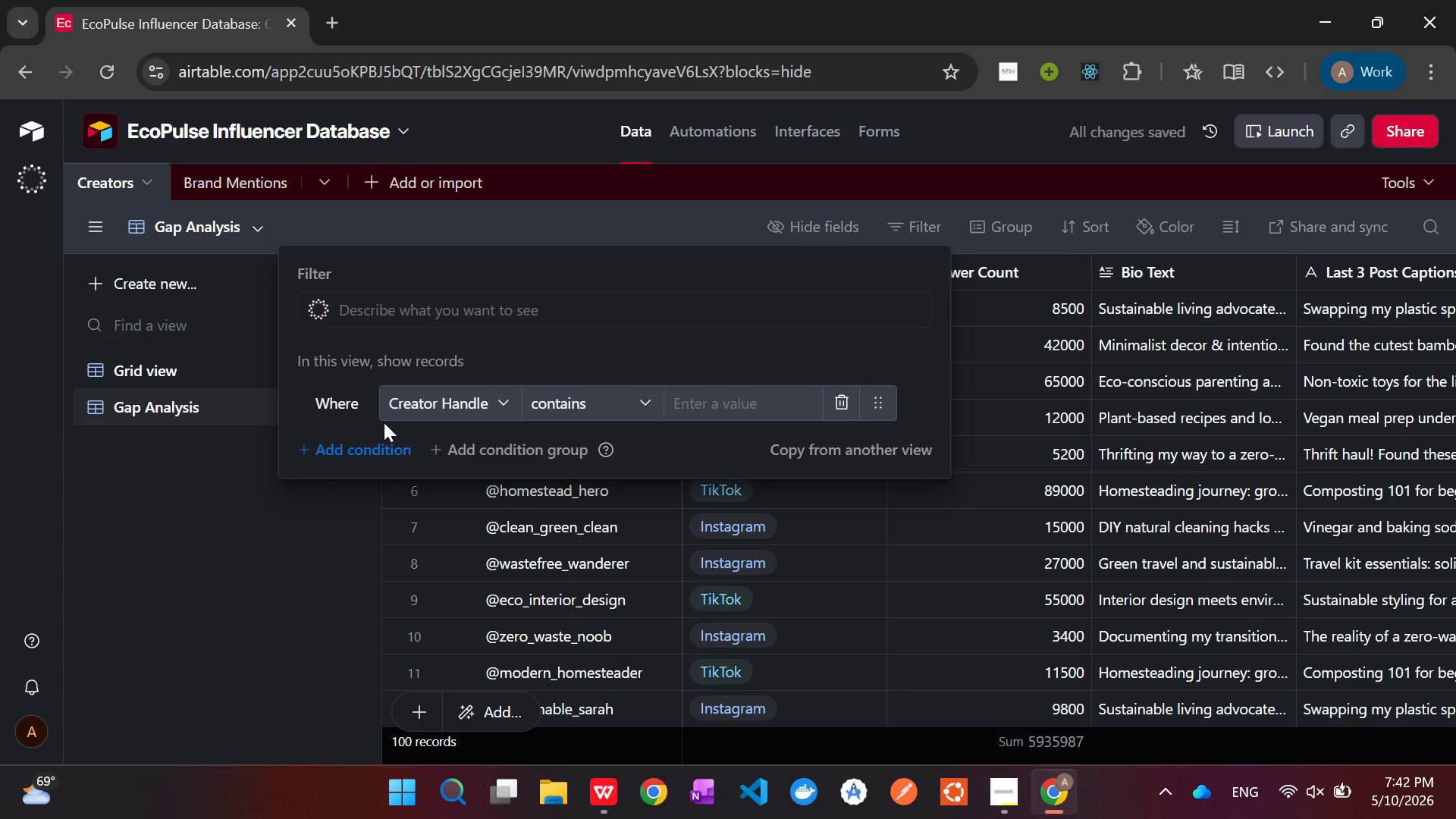 
left_click([423, 404])
 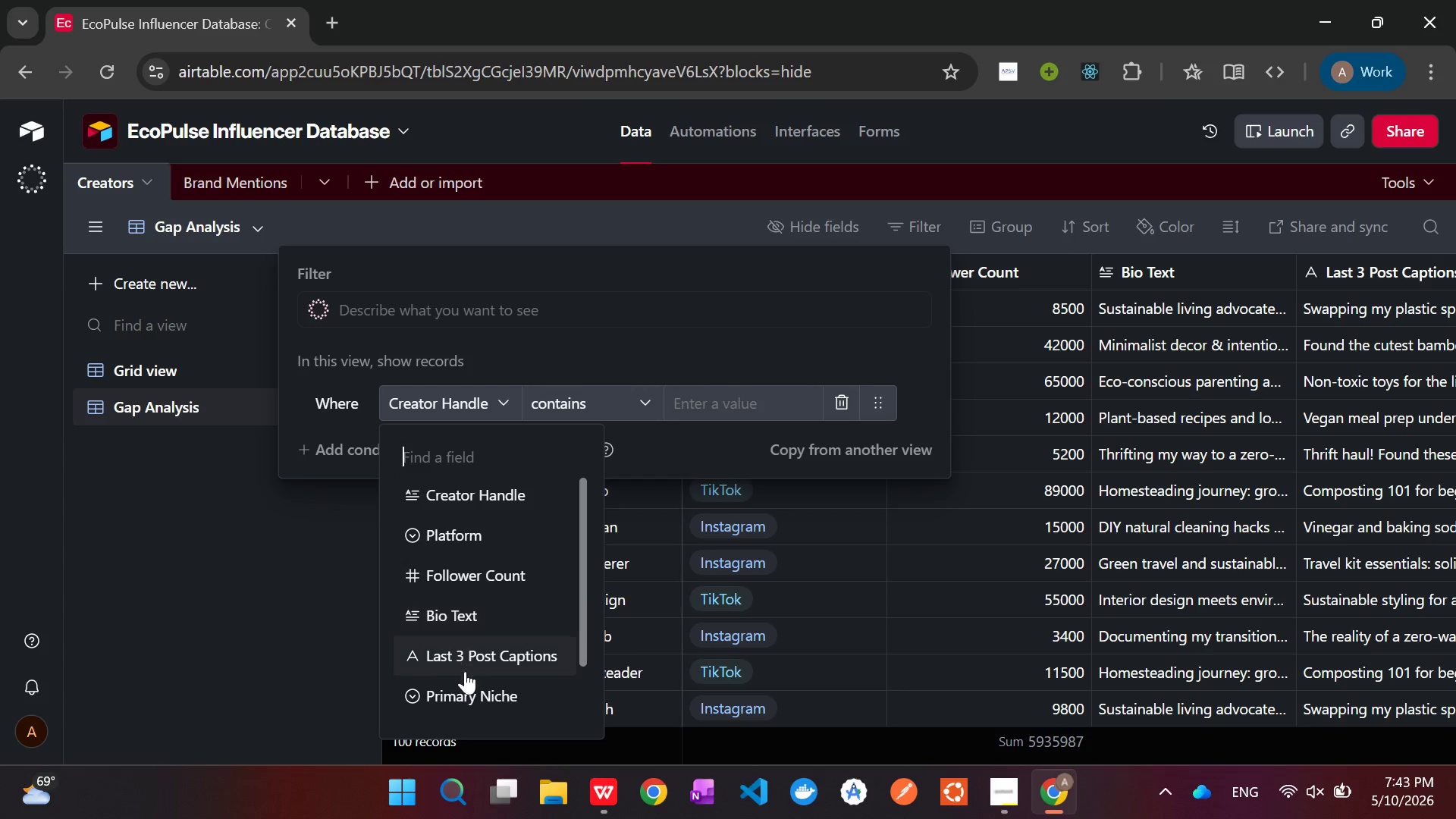 
scroll: coordinate [465, 672], scroll_direction: down, amount: 3.0
 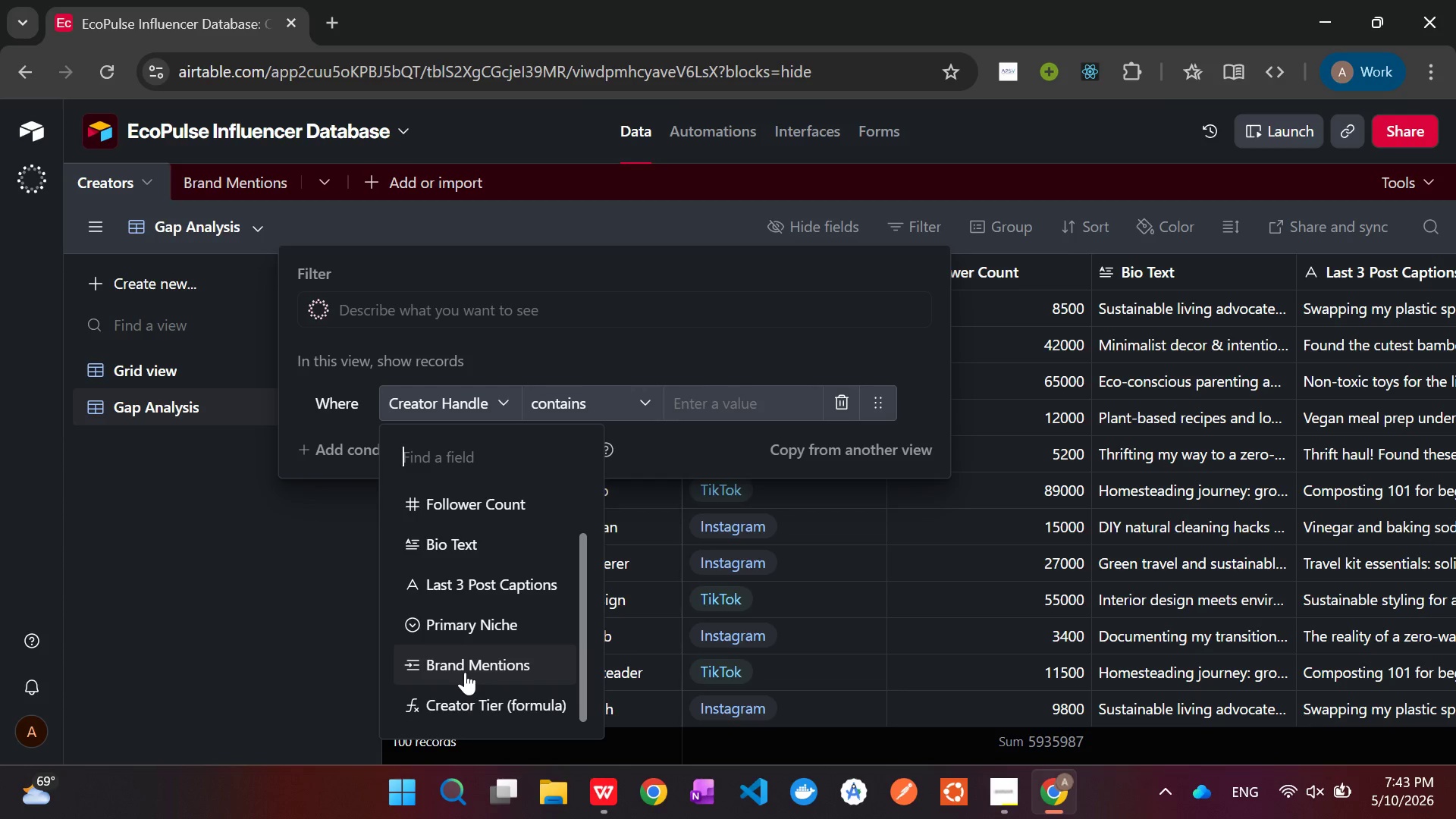 
left_click([465, 672])